 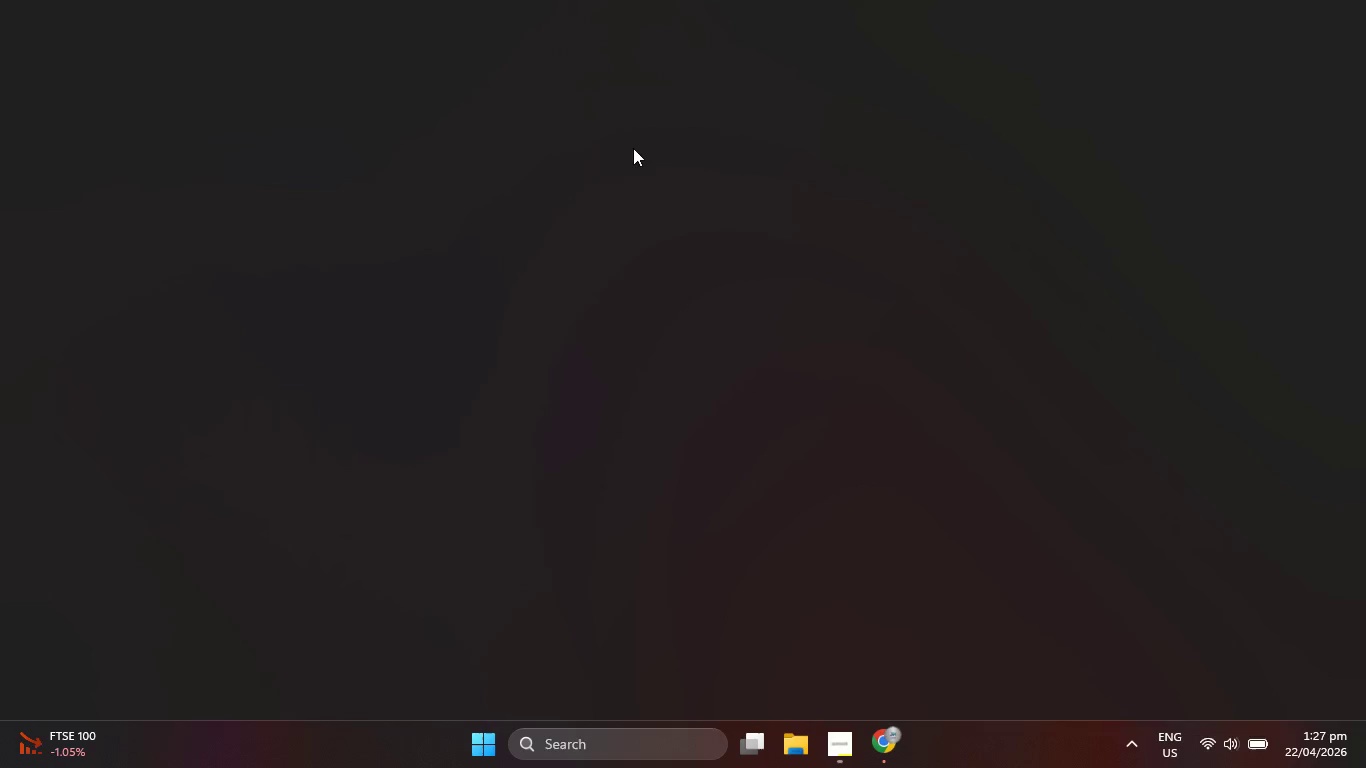 
left_click([450, 61])
 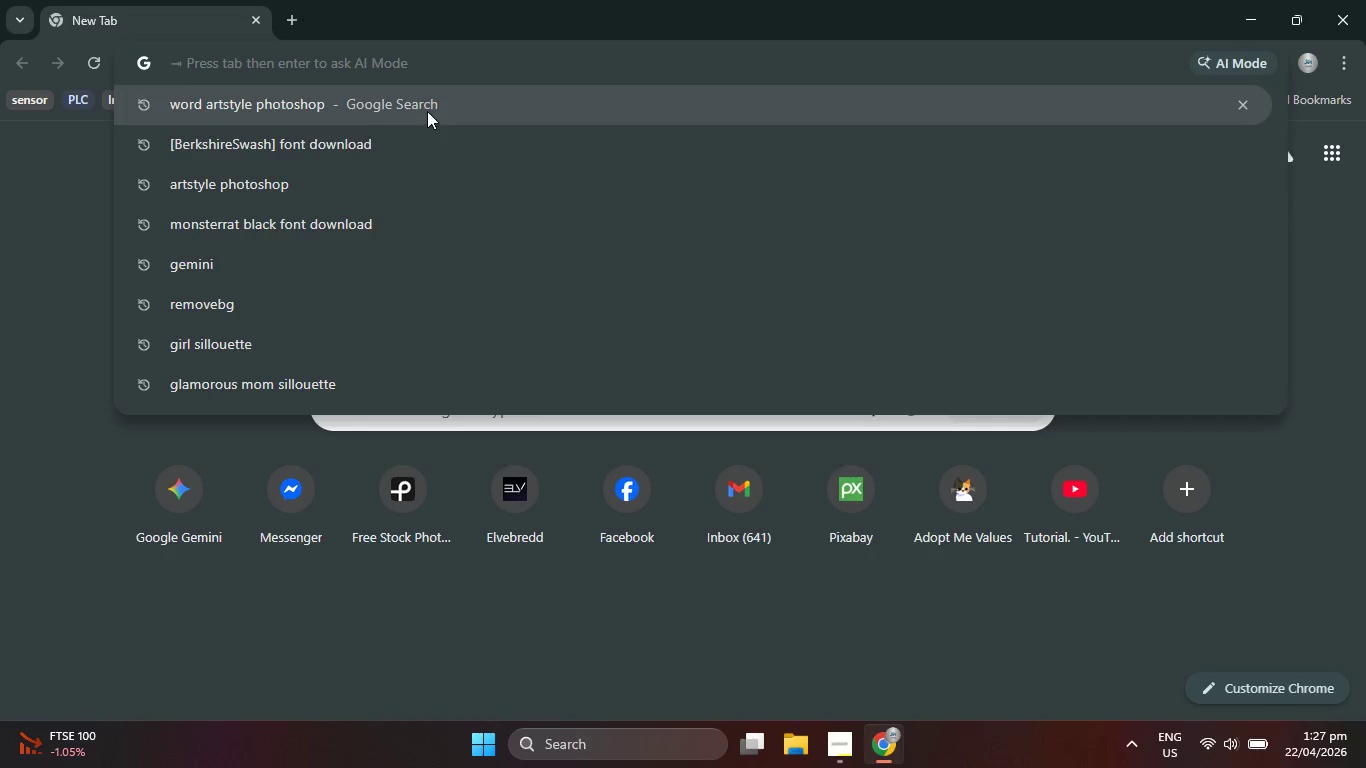 
wait(7.92)
 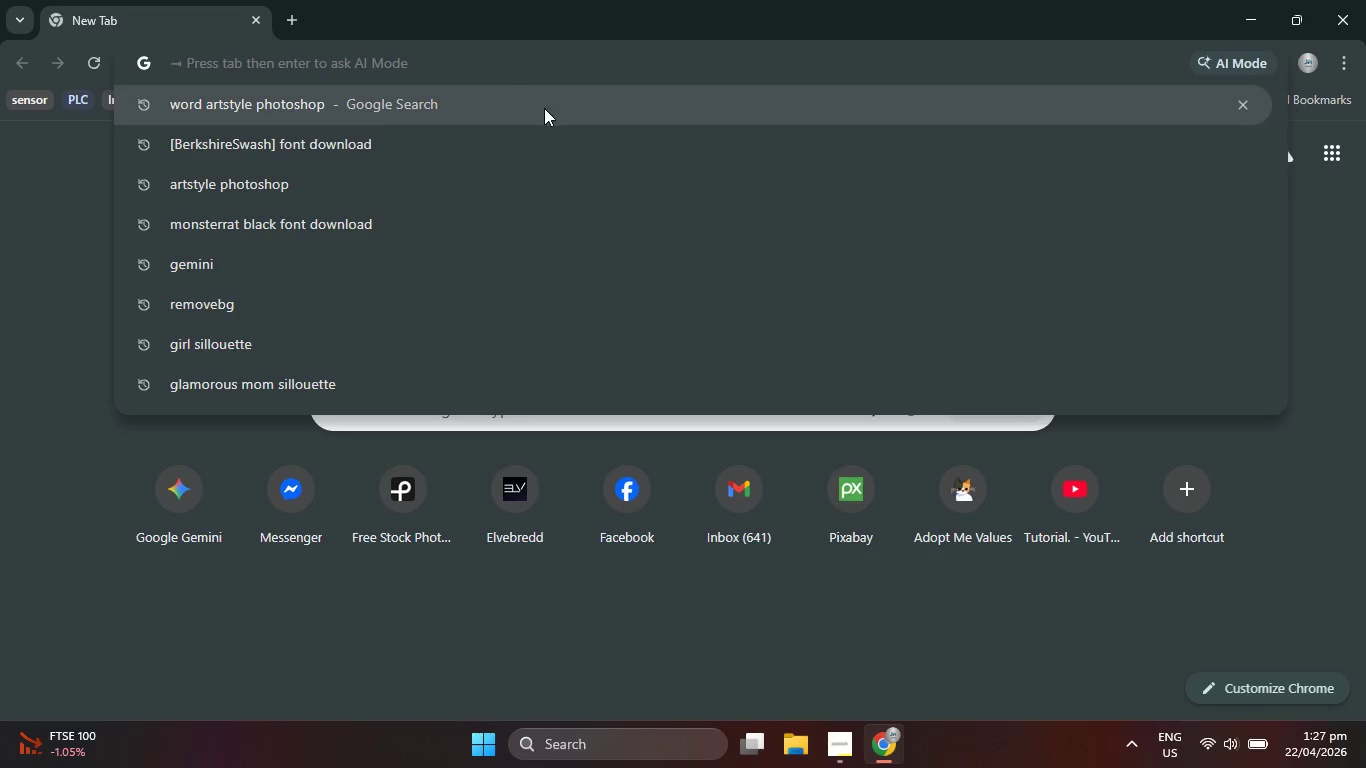 
left_click([394, 67])
 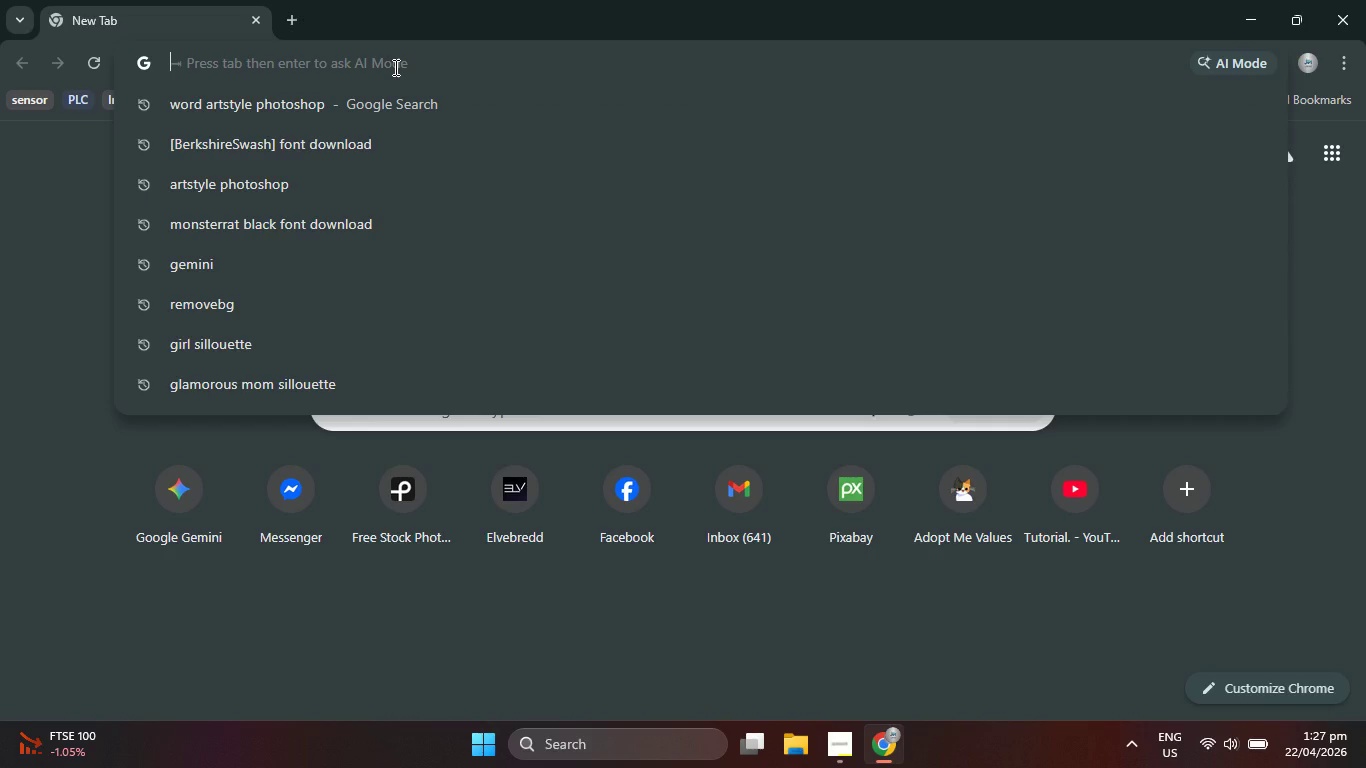 
left_click([394, 67])
 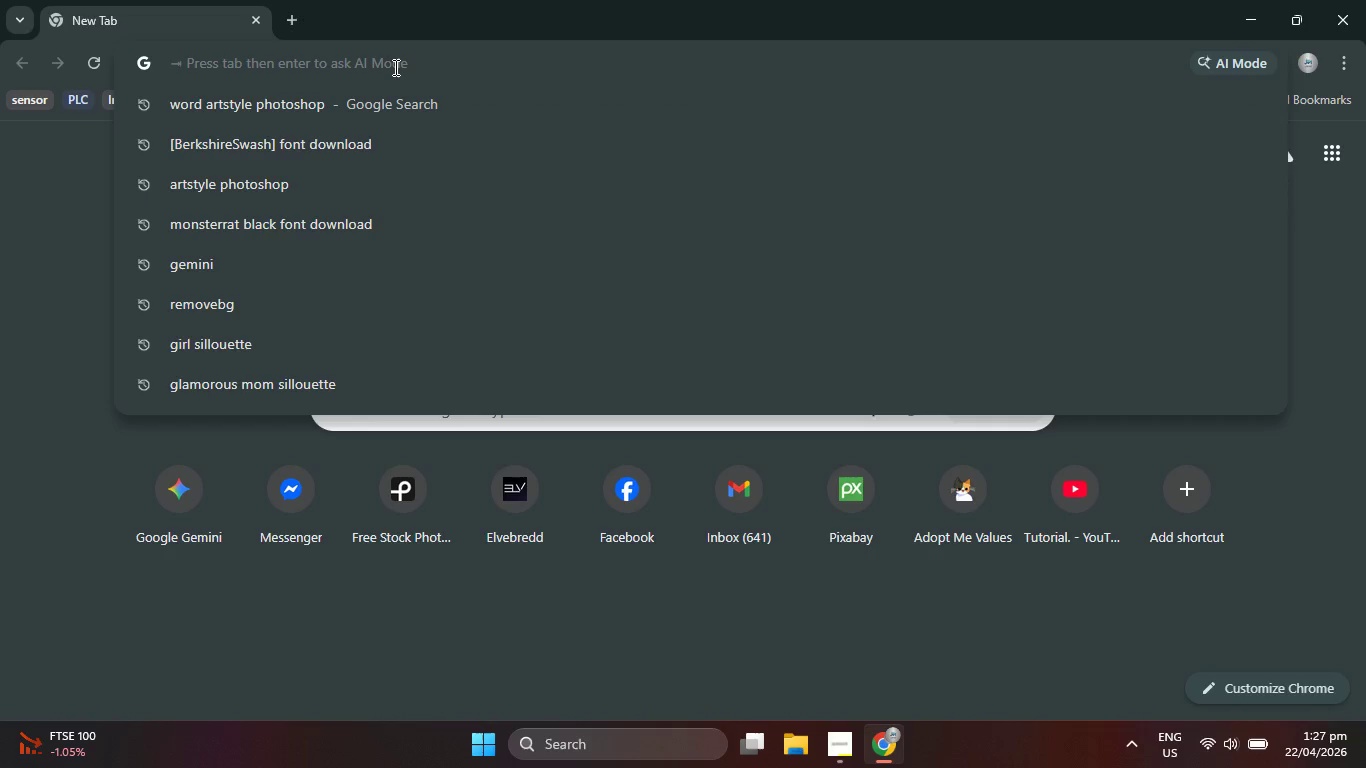 
type(pexels)
 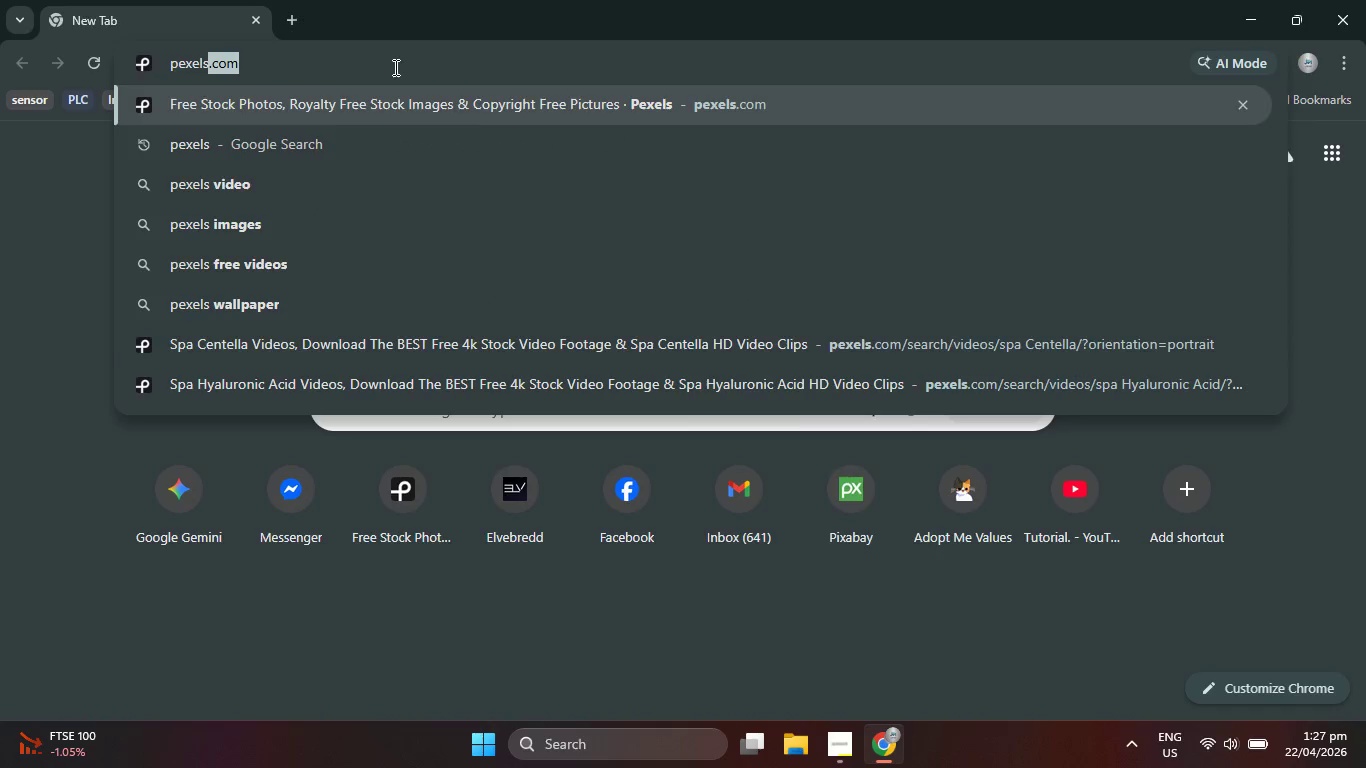 
key(Enter)
 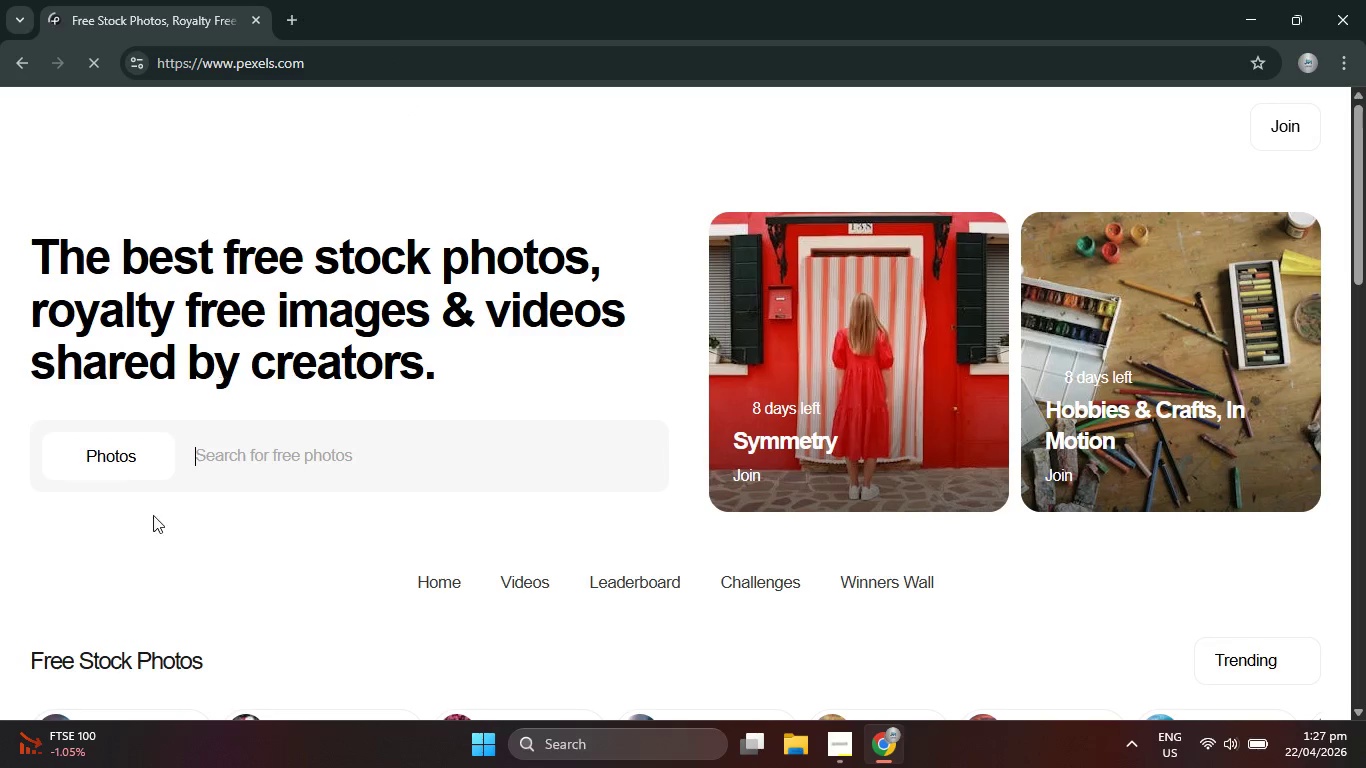 
left_click([133, 468])
 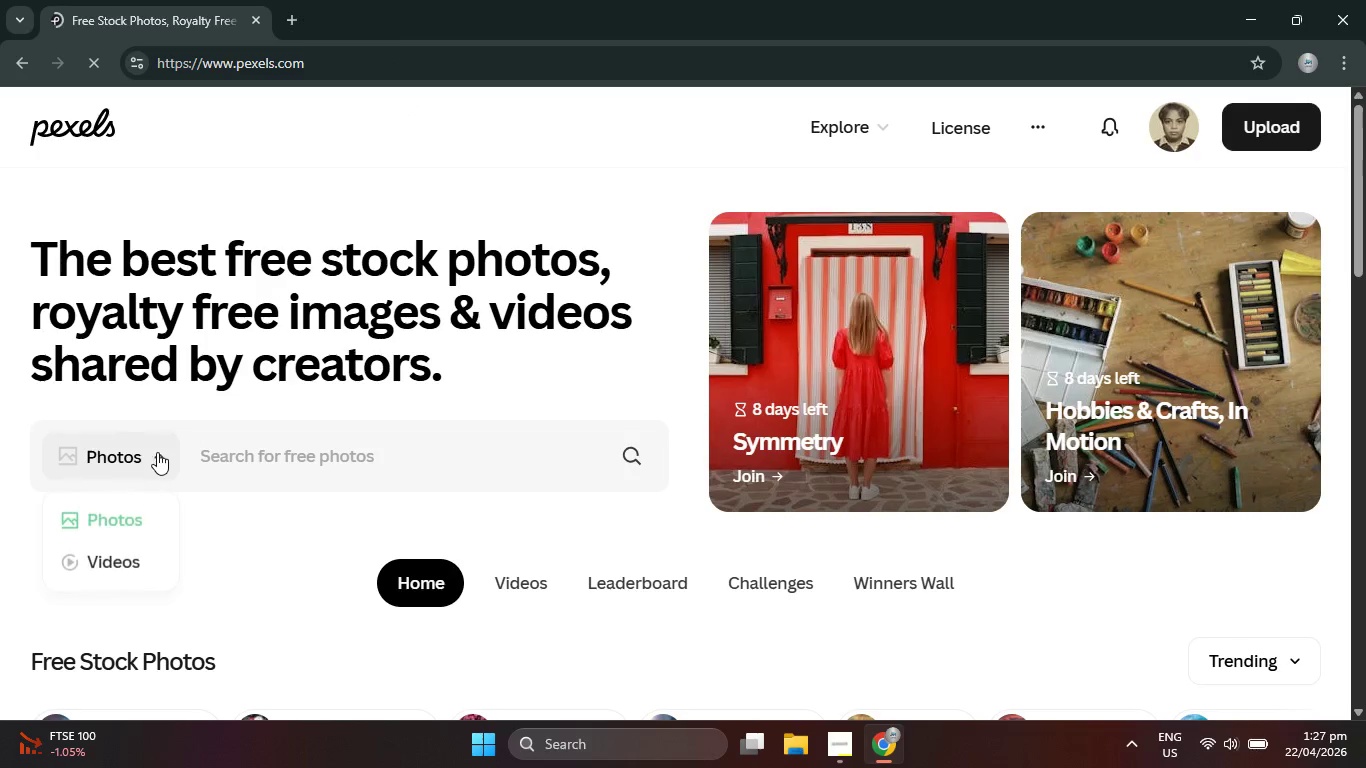 
left_click([107, 562])
 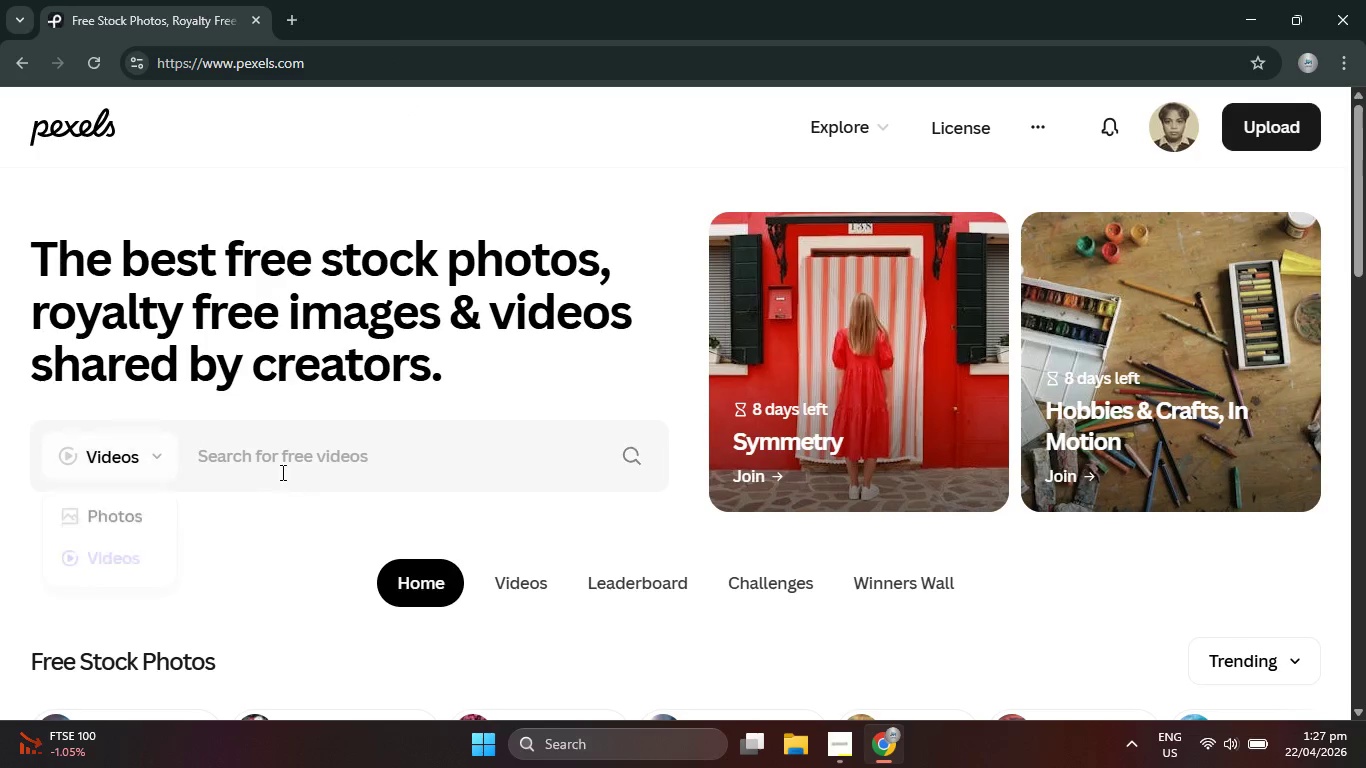 
left_click([282, 465])
 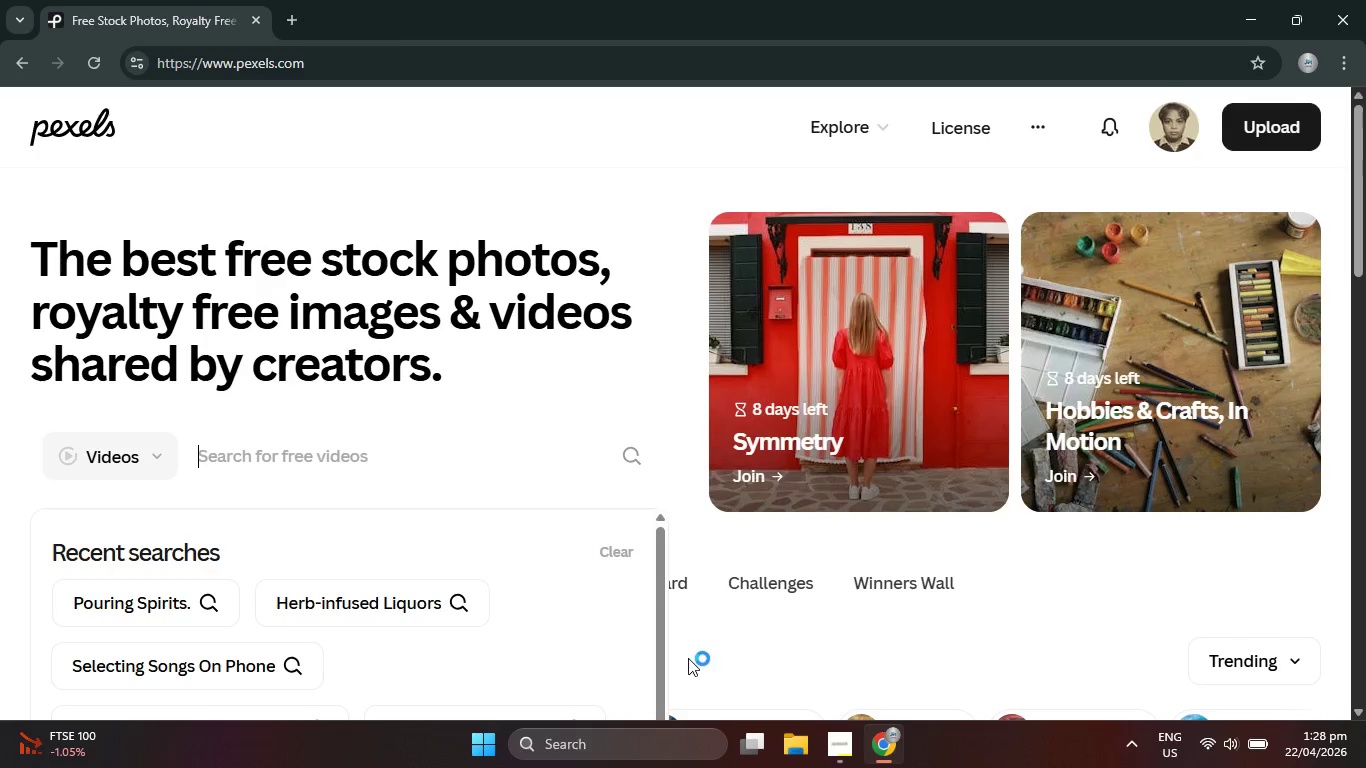 
left_click([400, 456])
 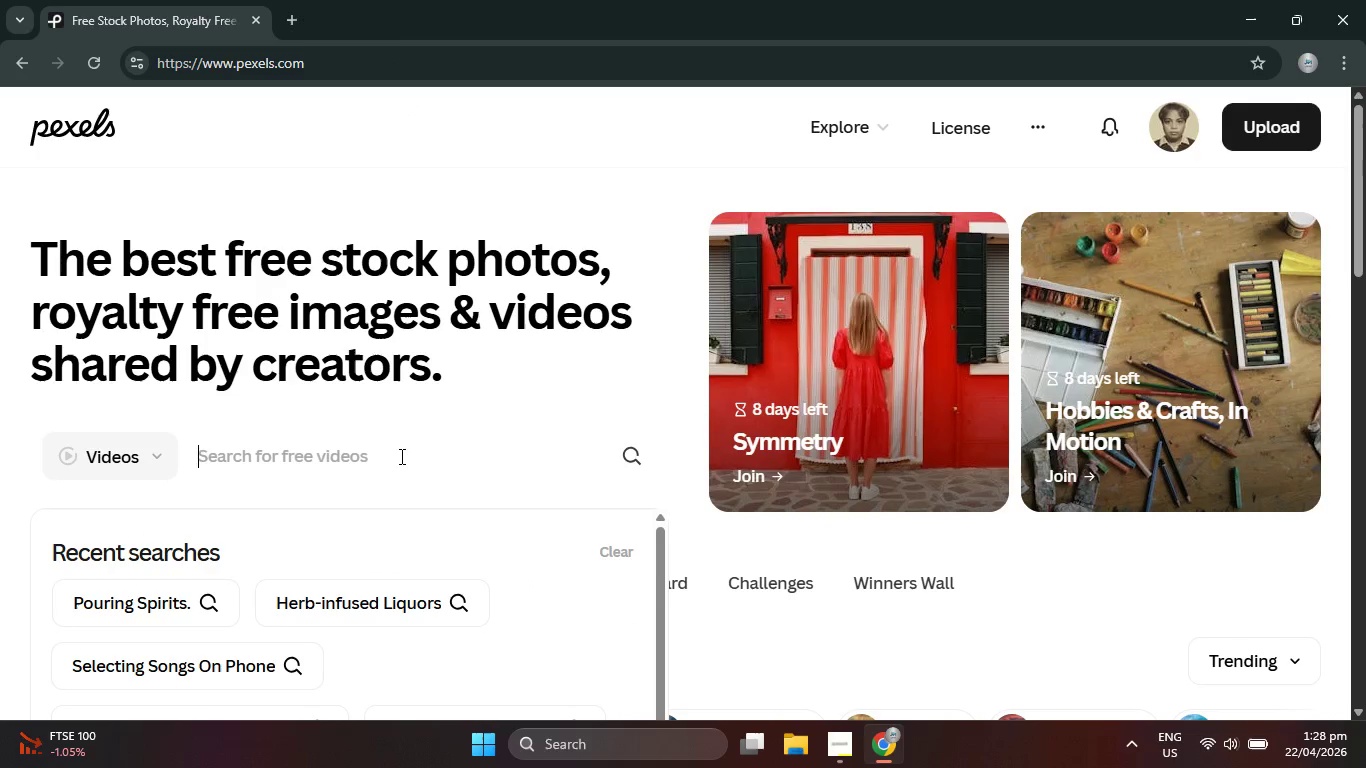 
key(Control+ControlLeft)
 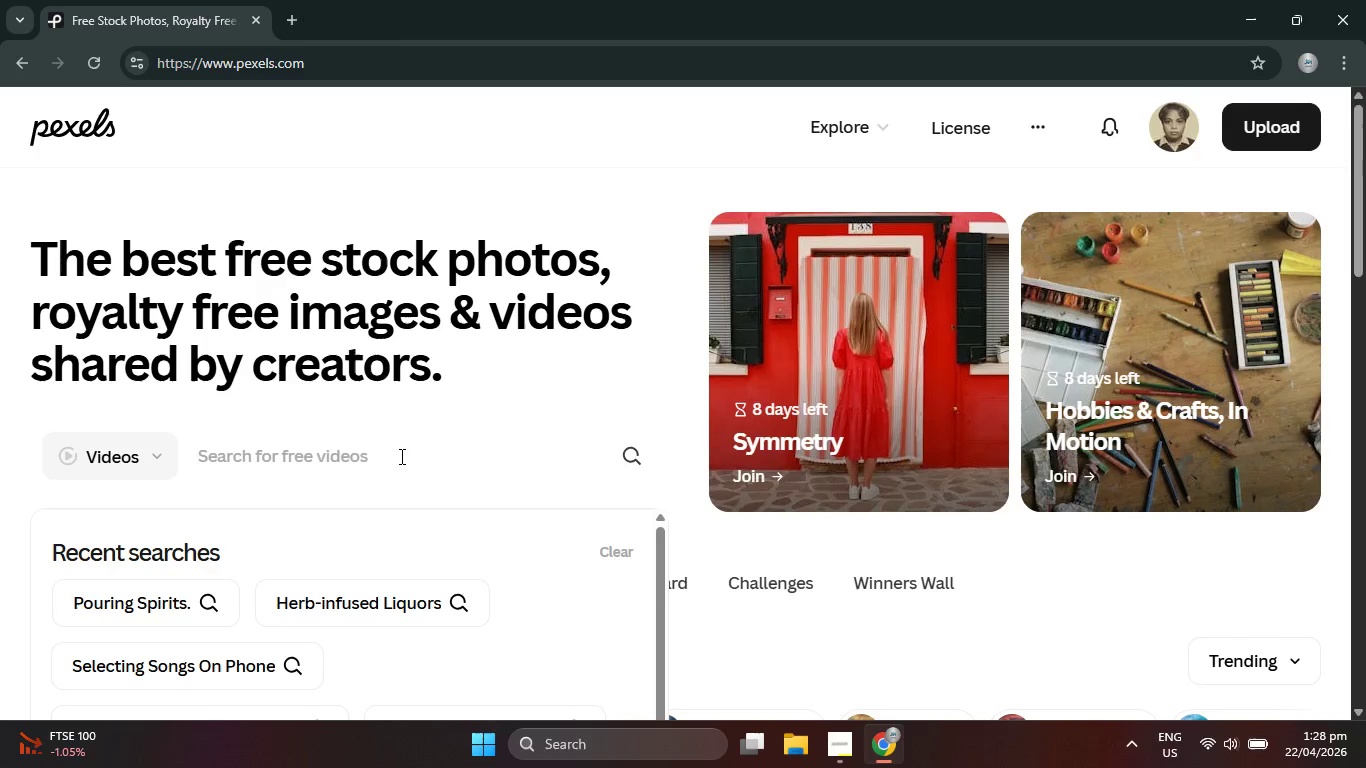 
key(Control+V)
 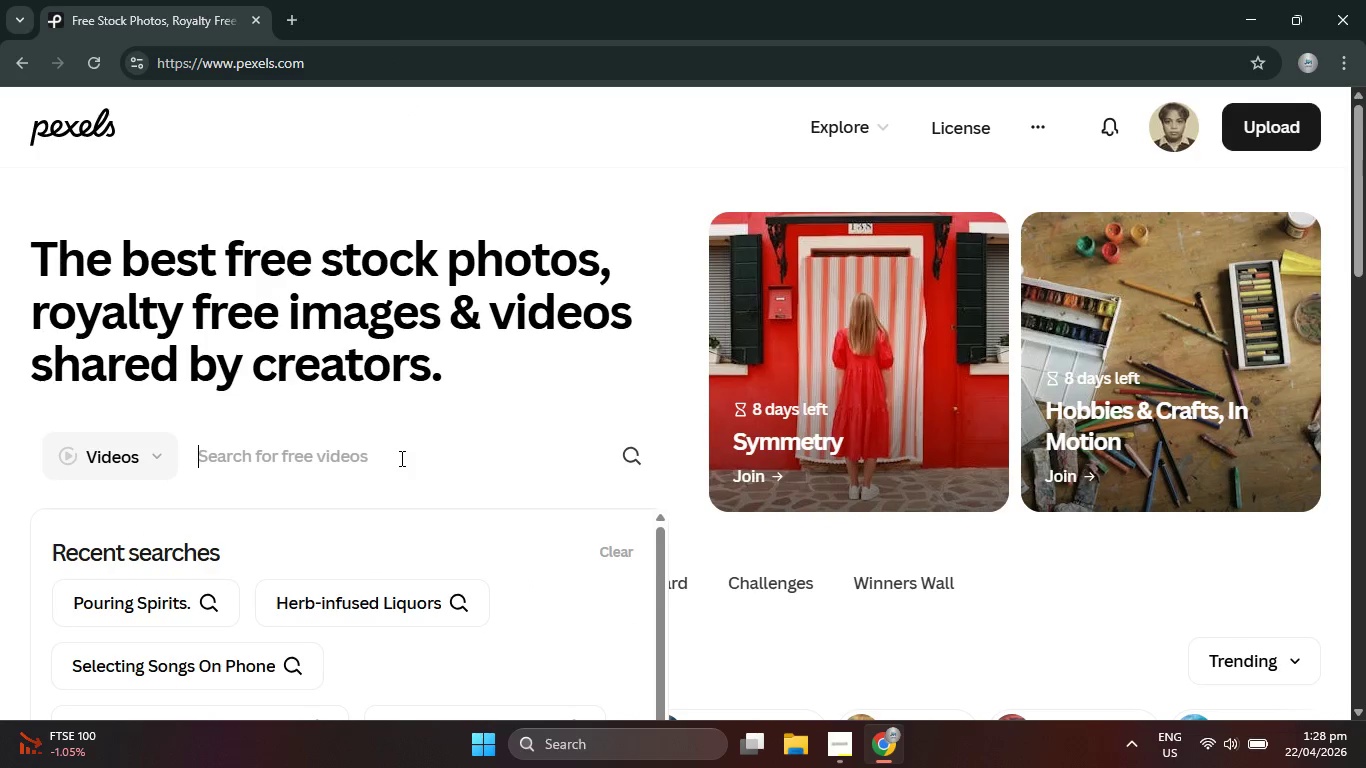 
left_click([400, 458])
 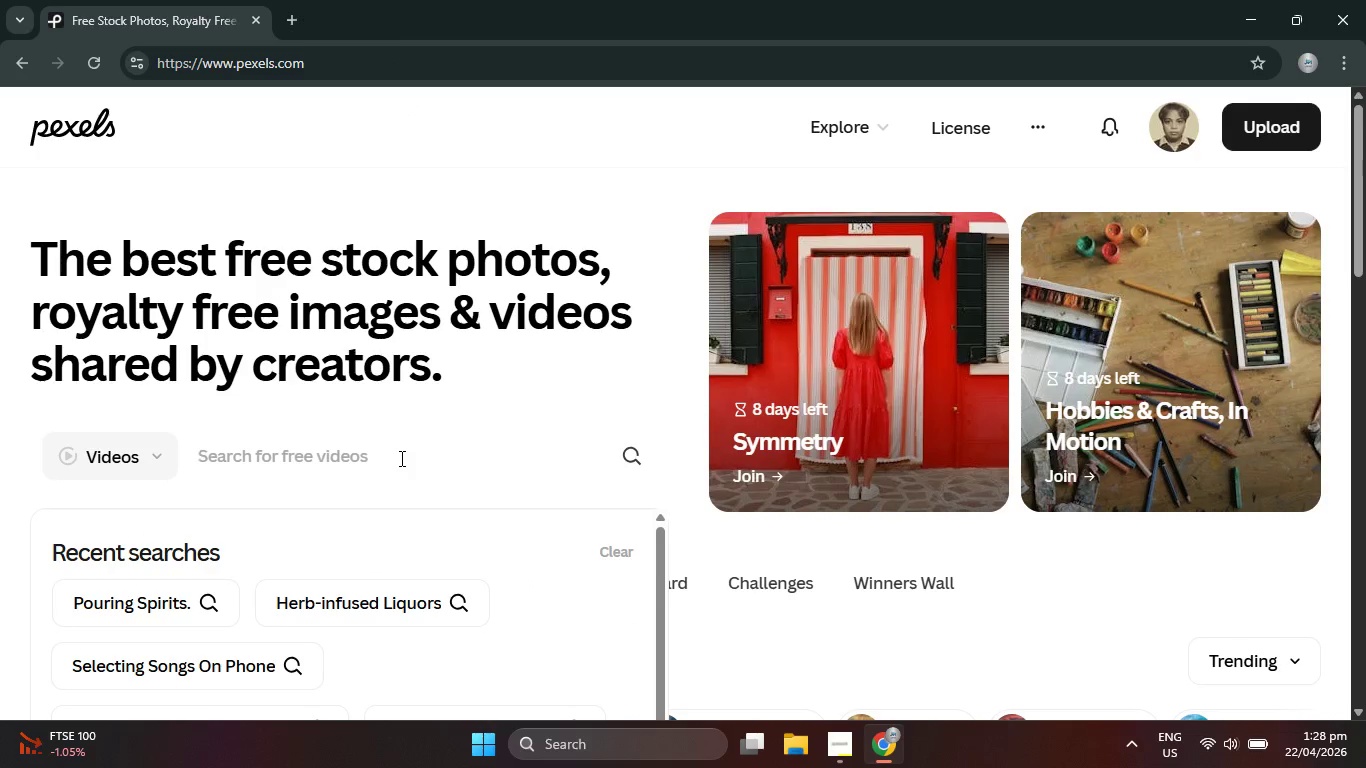 
key(Control+ControlLeft)
 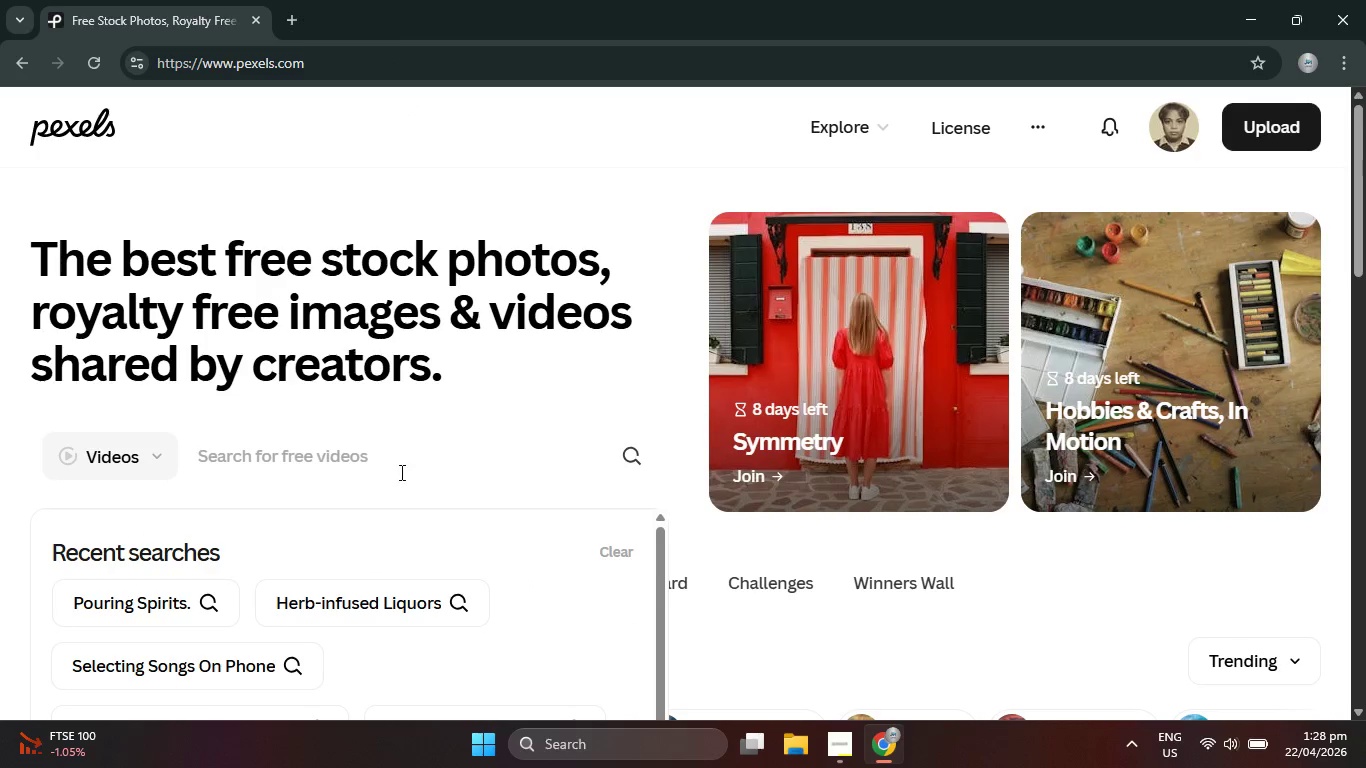 
key(Control+V)
 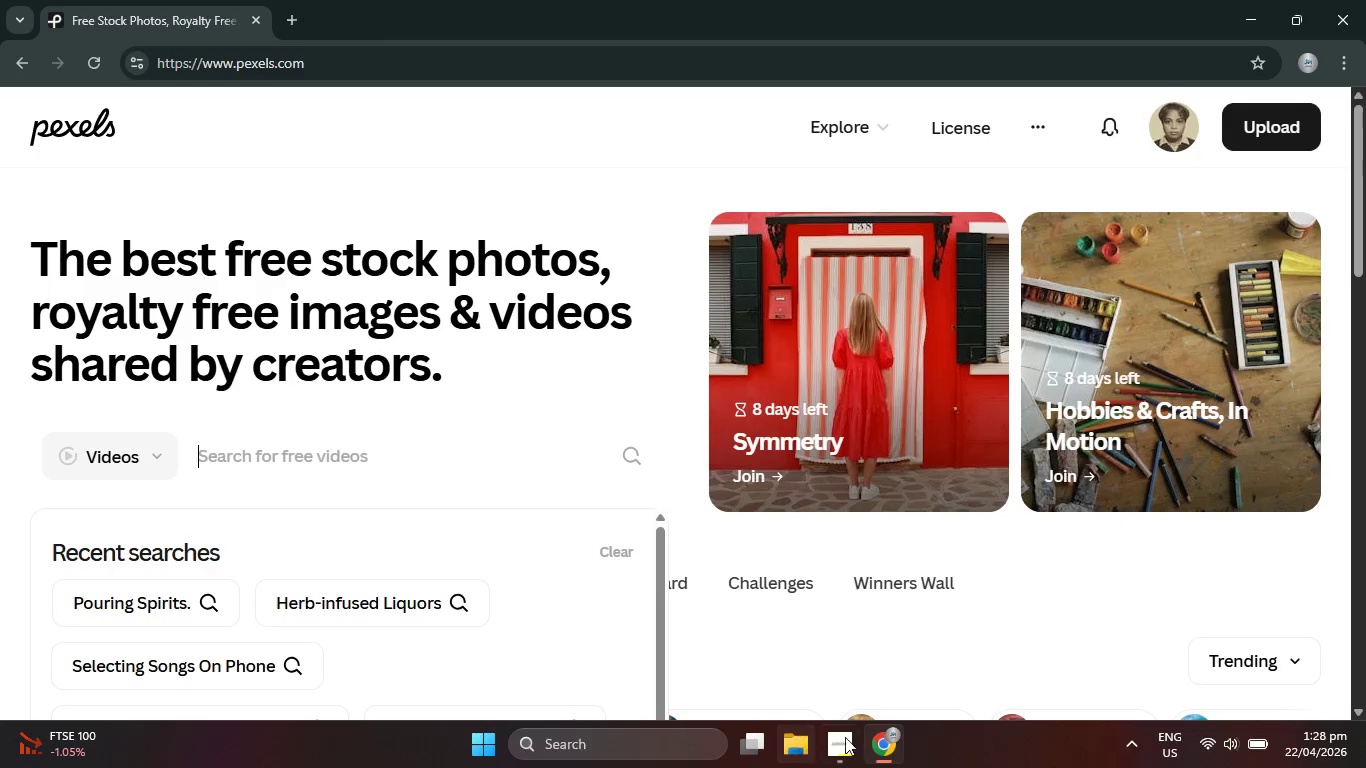 
left_click([847, 737])